 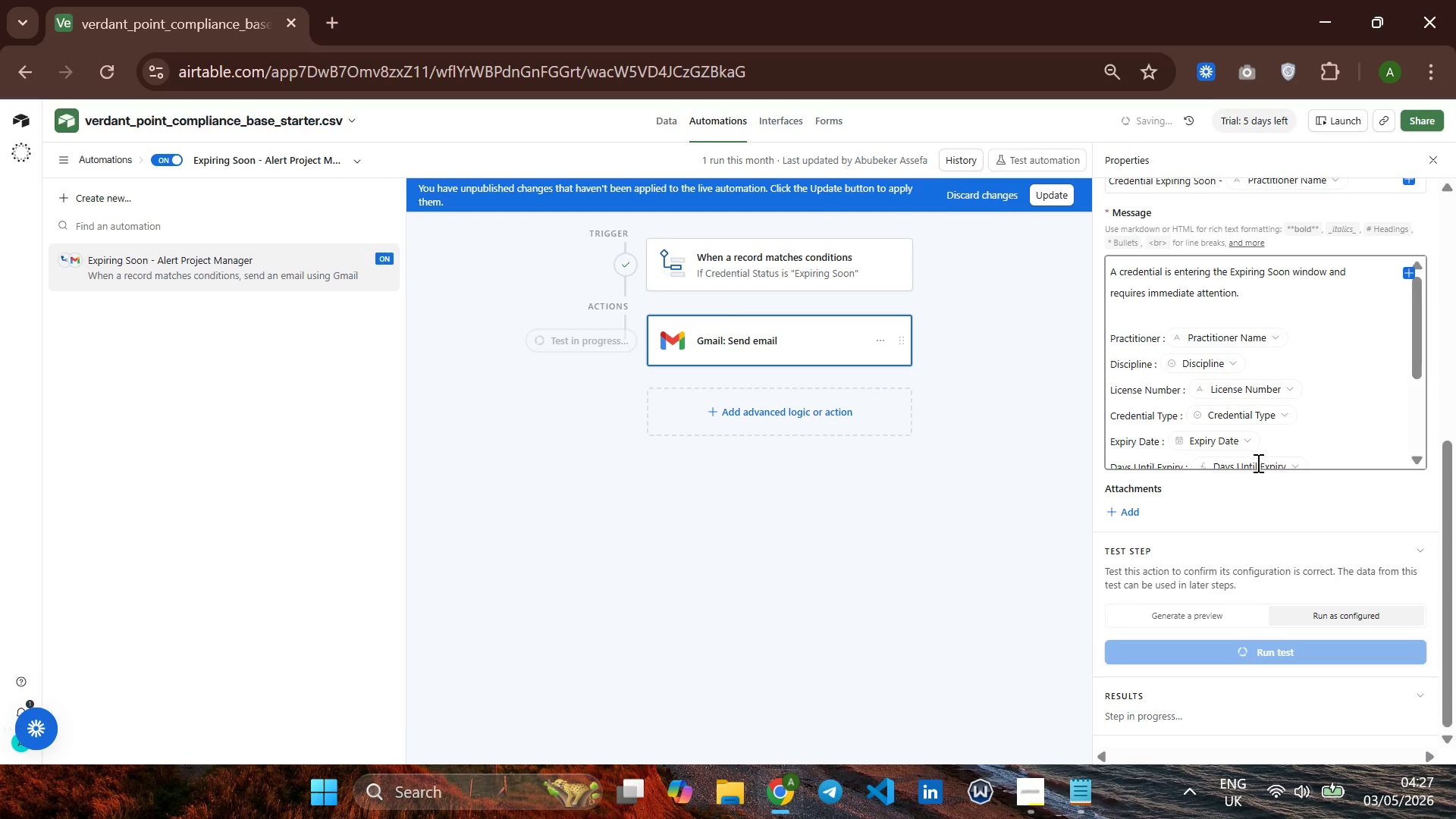 
scroll: coordinate [1266, 563], scroll_direction: up, amount: 9.0
 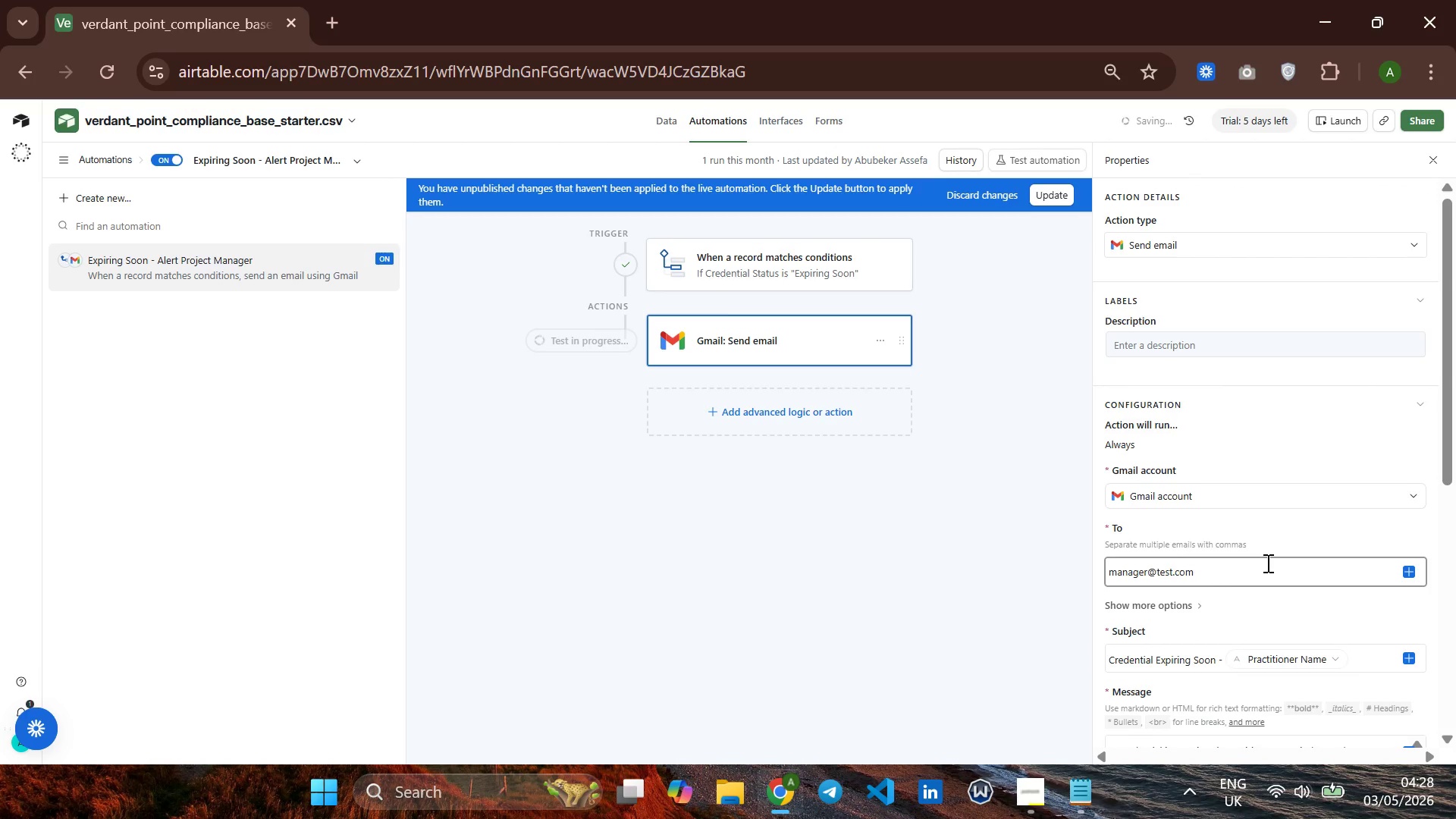 
scroll: coordinate [1270, 403], scroll_direction: down, amount: 19.0
 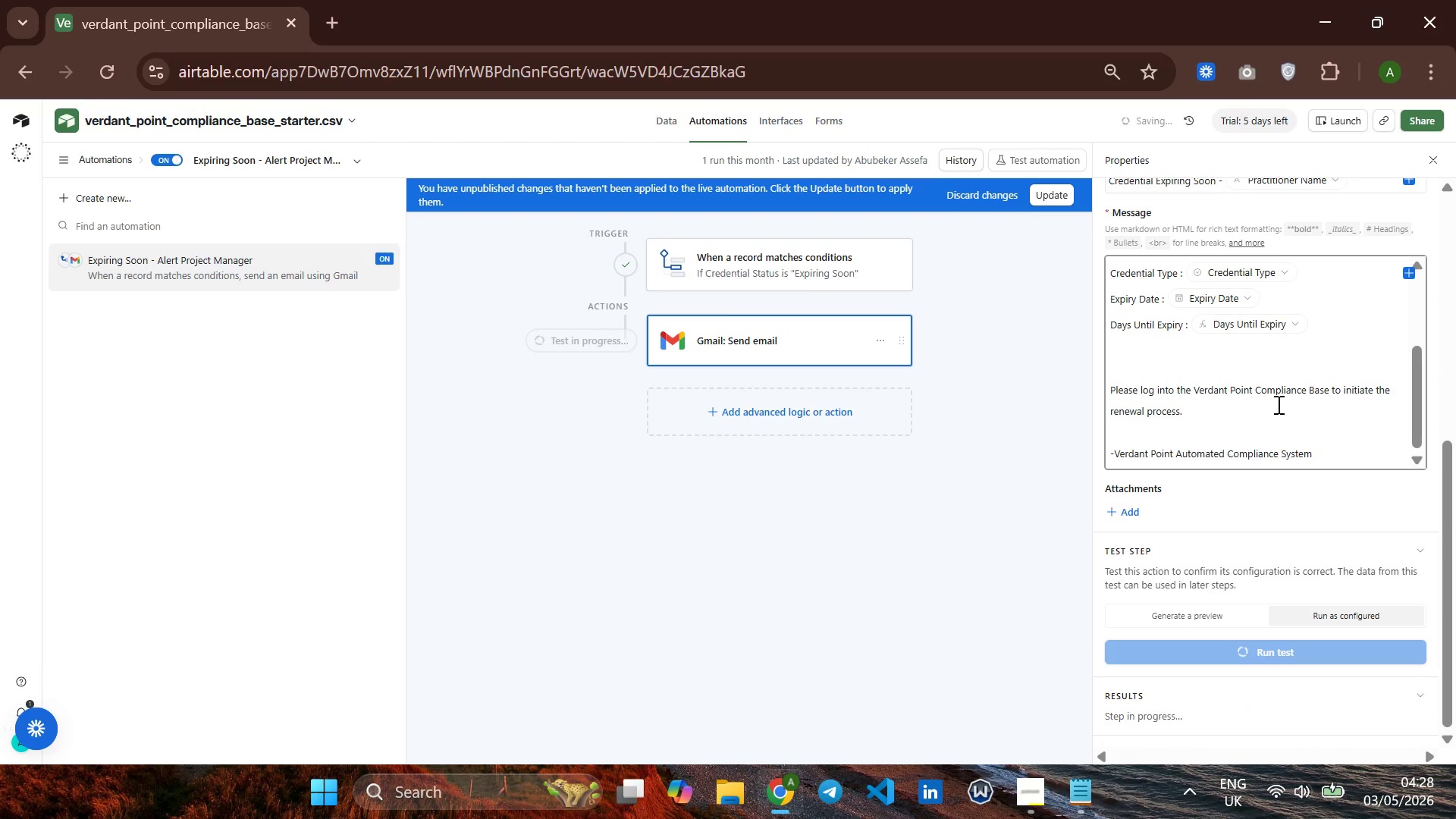 
scroll: coordinate [1291, 507], scroll_direction: up, amount: 18.0
 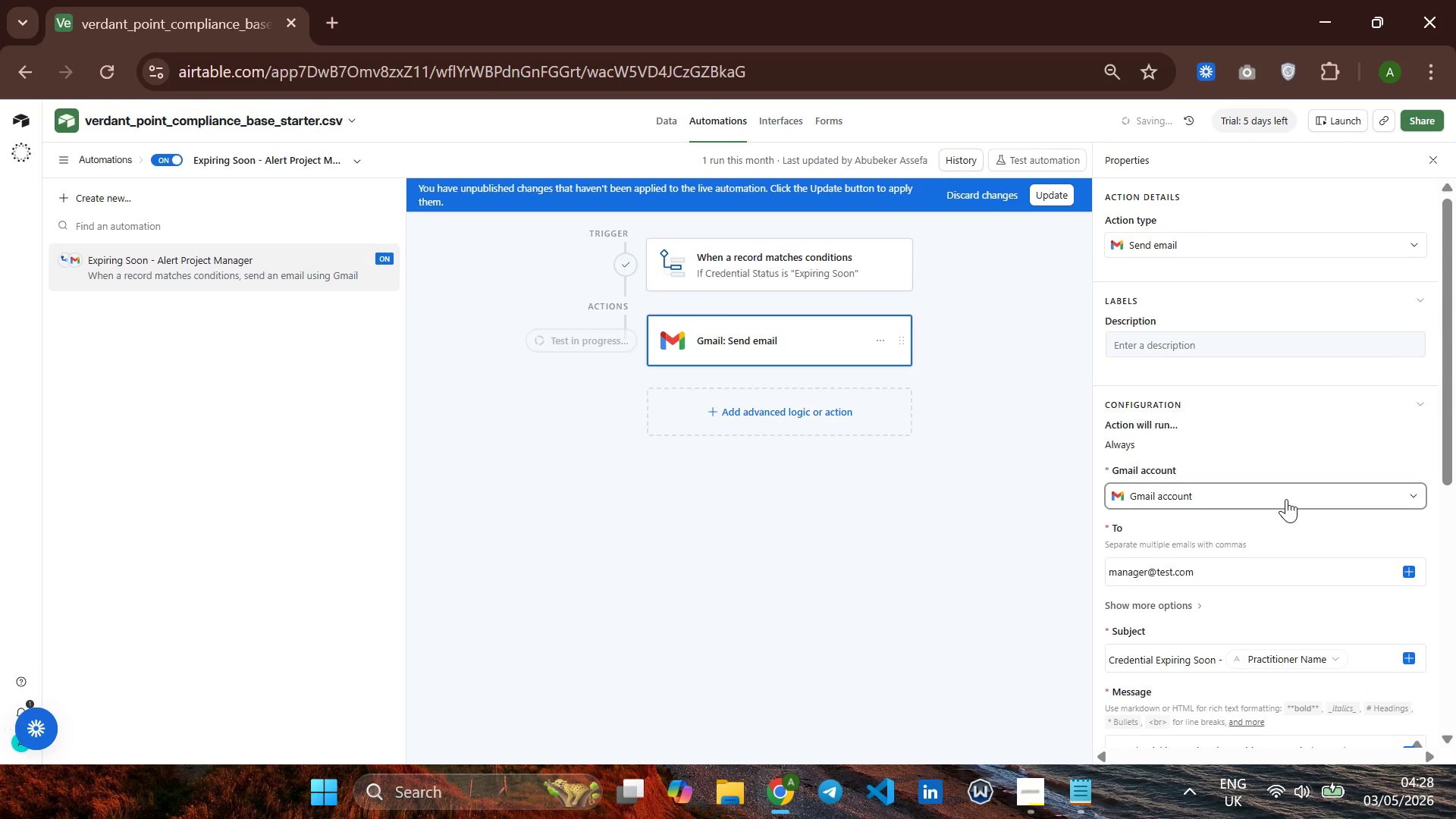 
scroll: coordinate [1285, 498], scroll_direction: down, amount: 9.0
 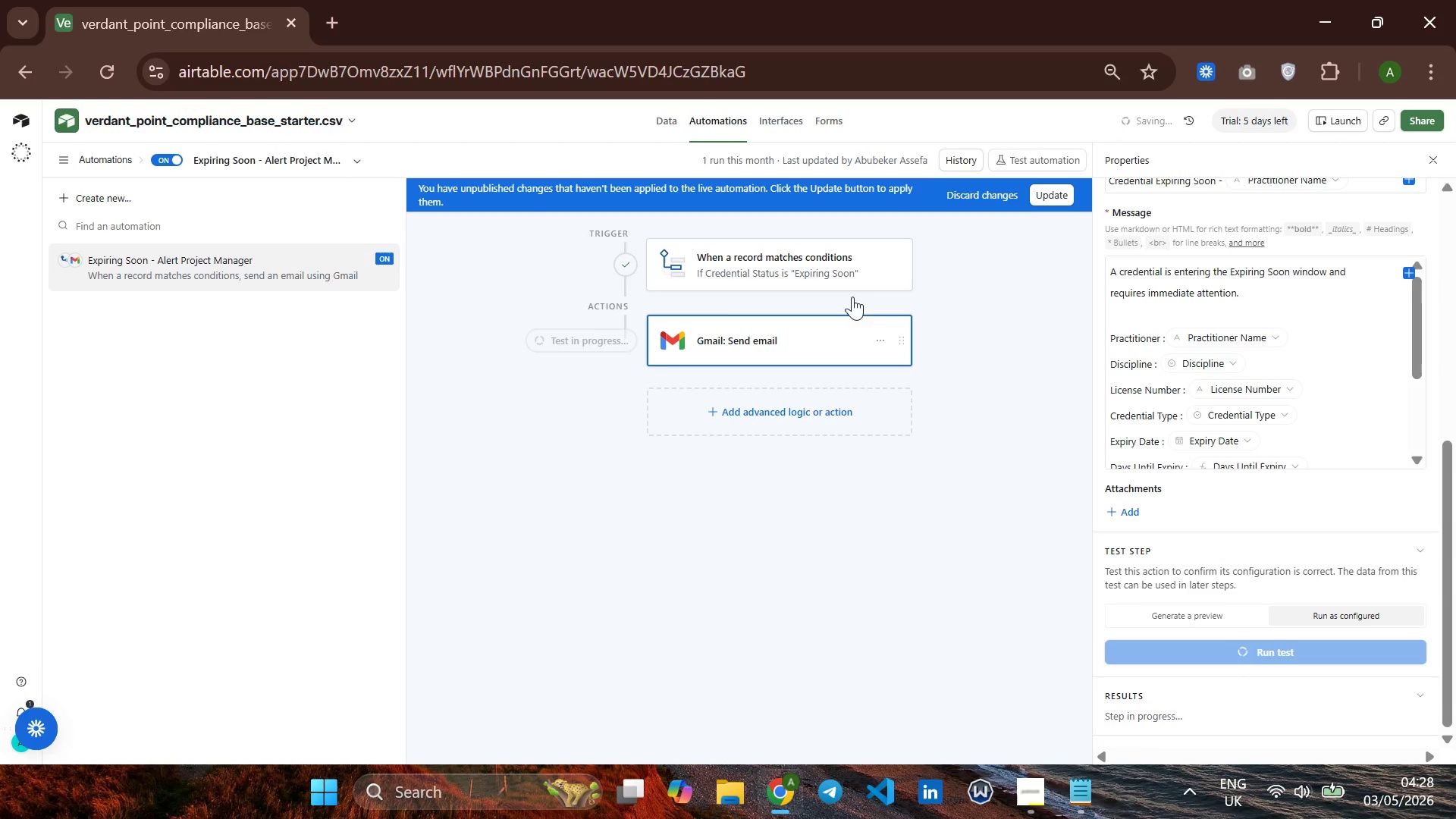 
left_click([673, 125])
 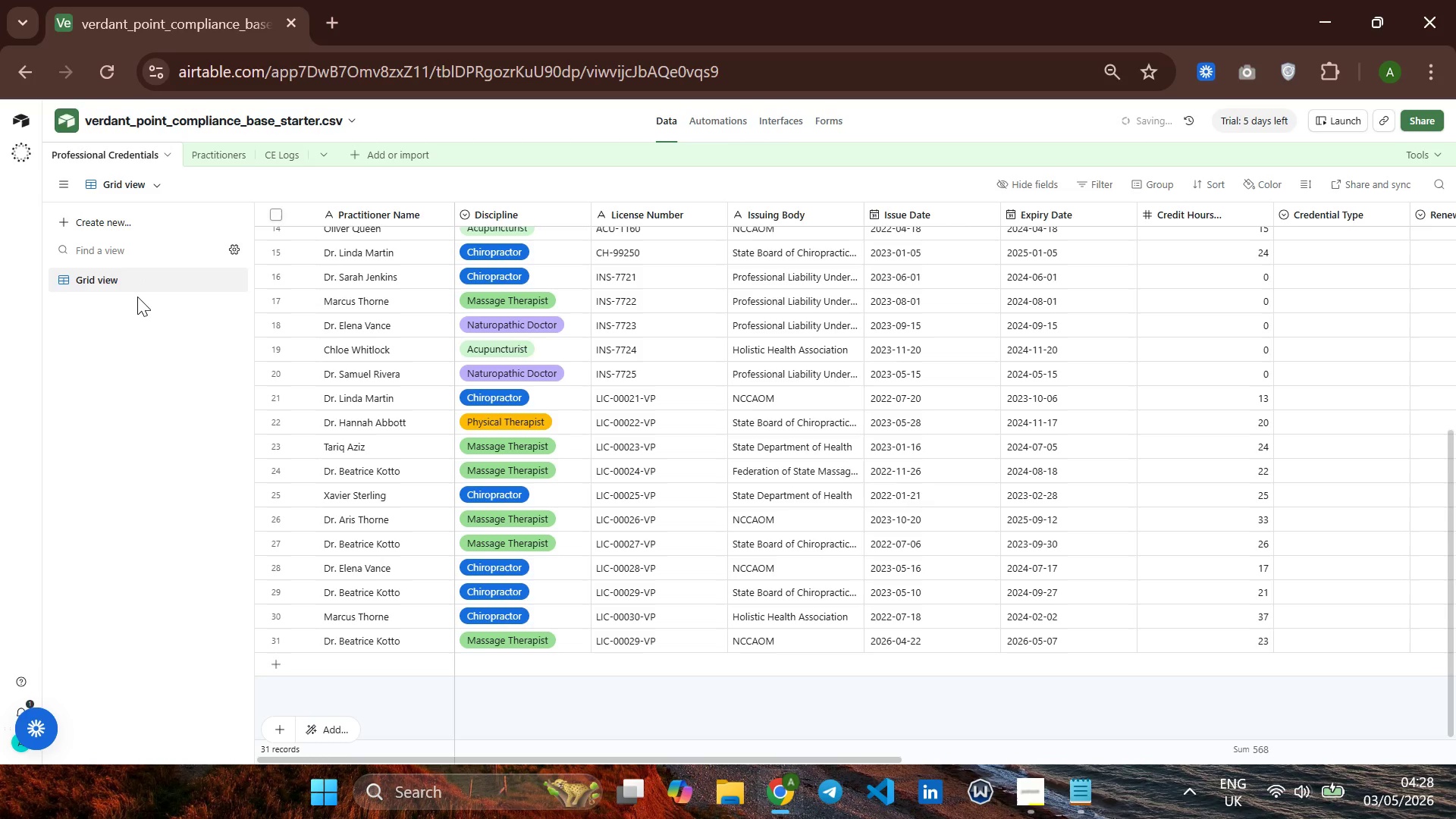 
wait(20.8)
 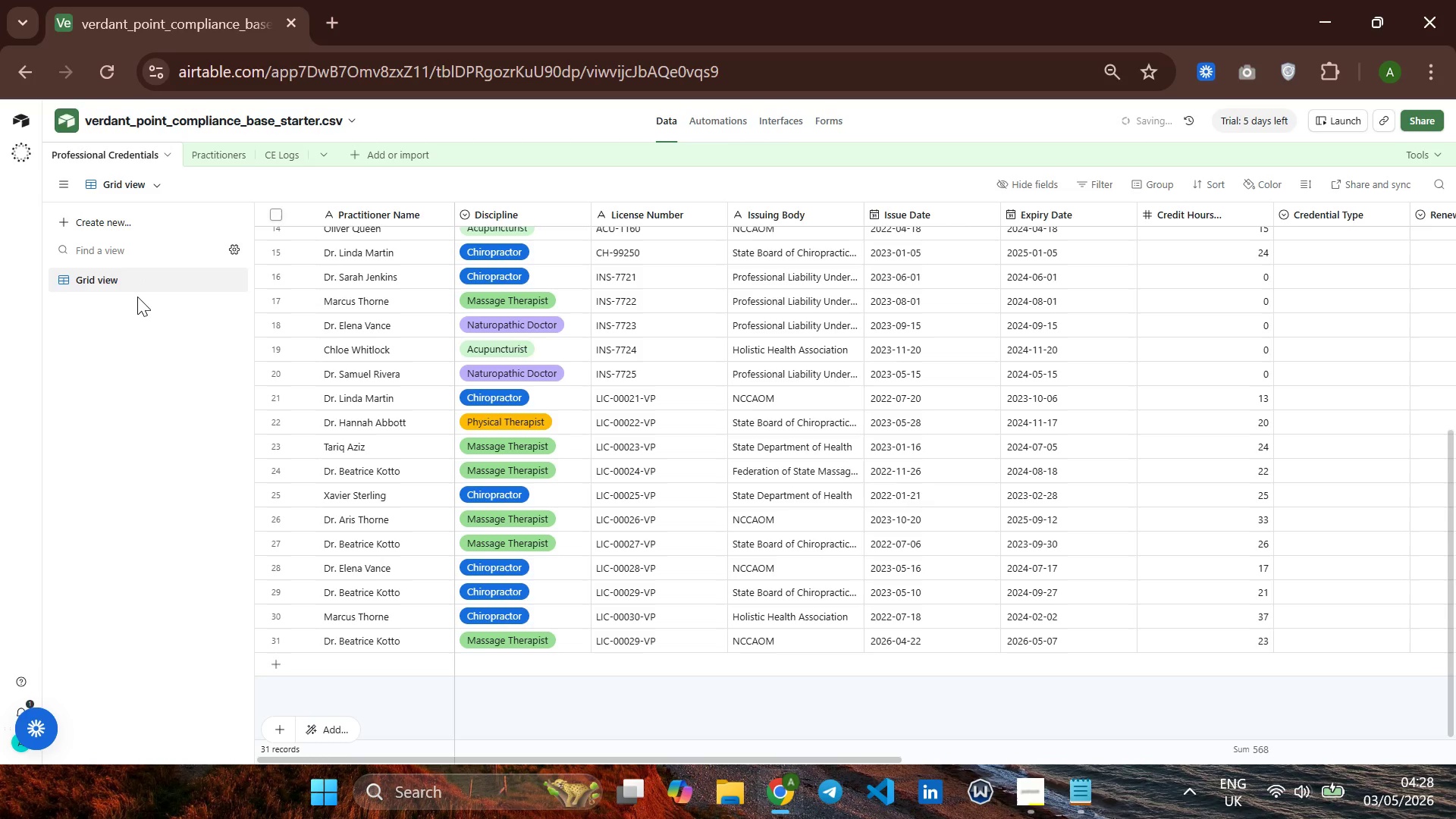 
right_click([150, 290])
 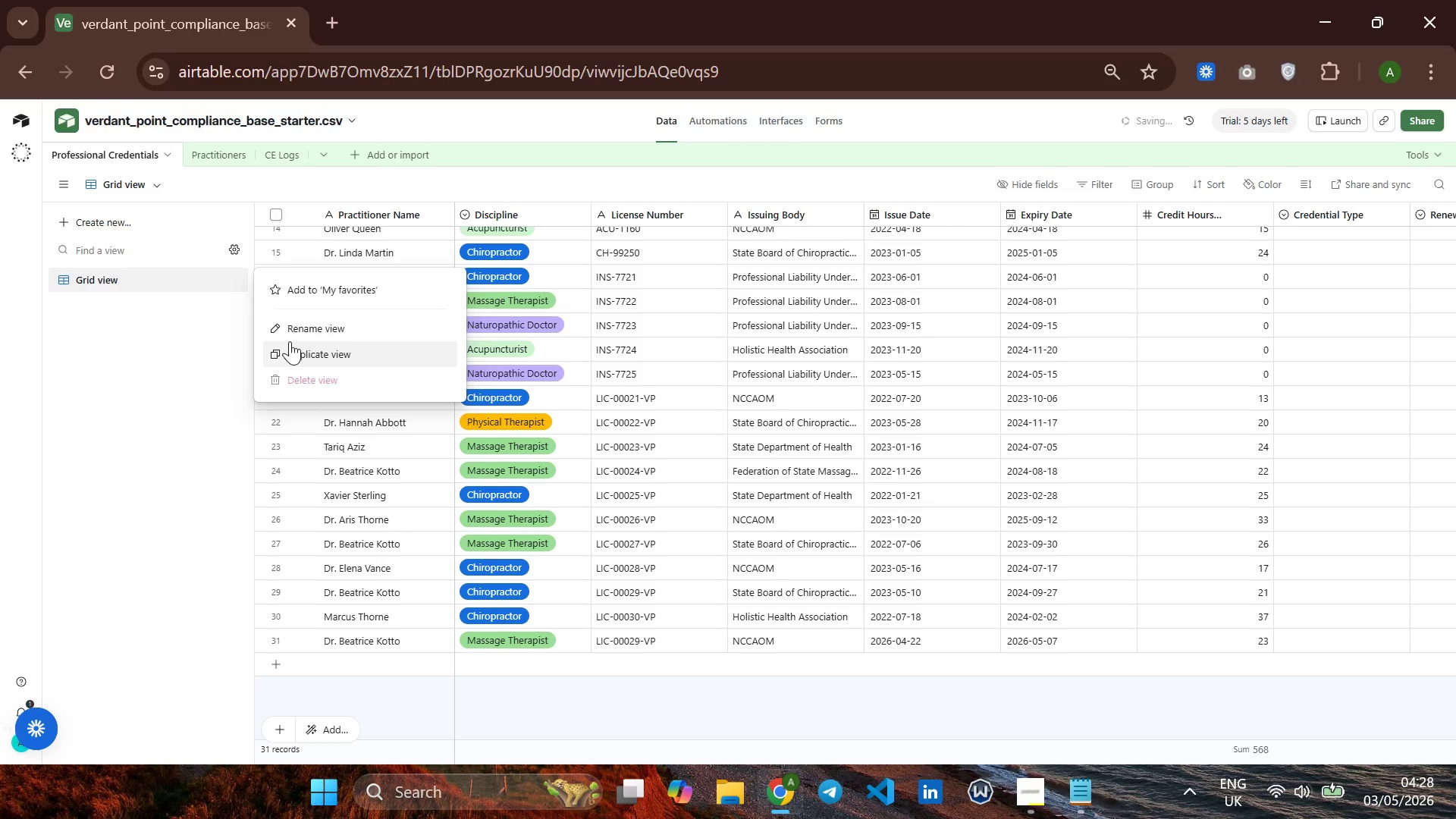 
left_click([303, 328])
 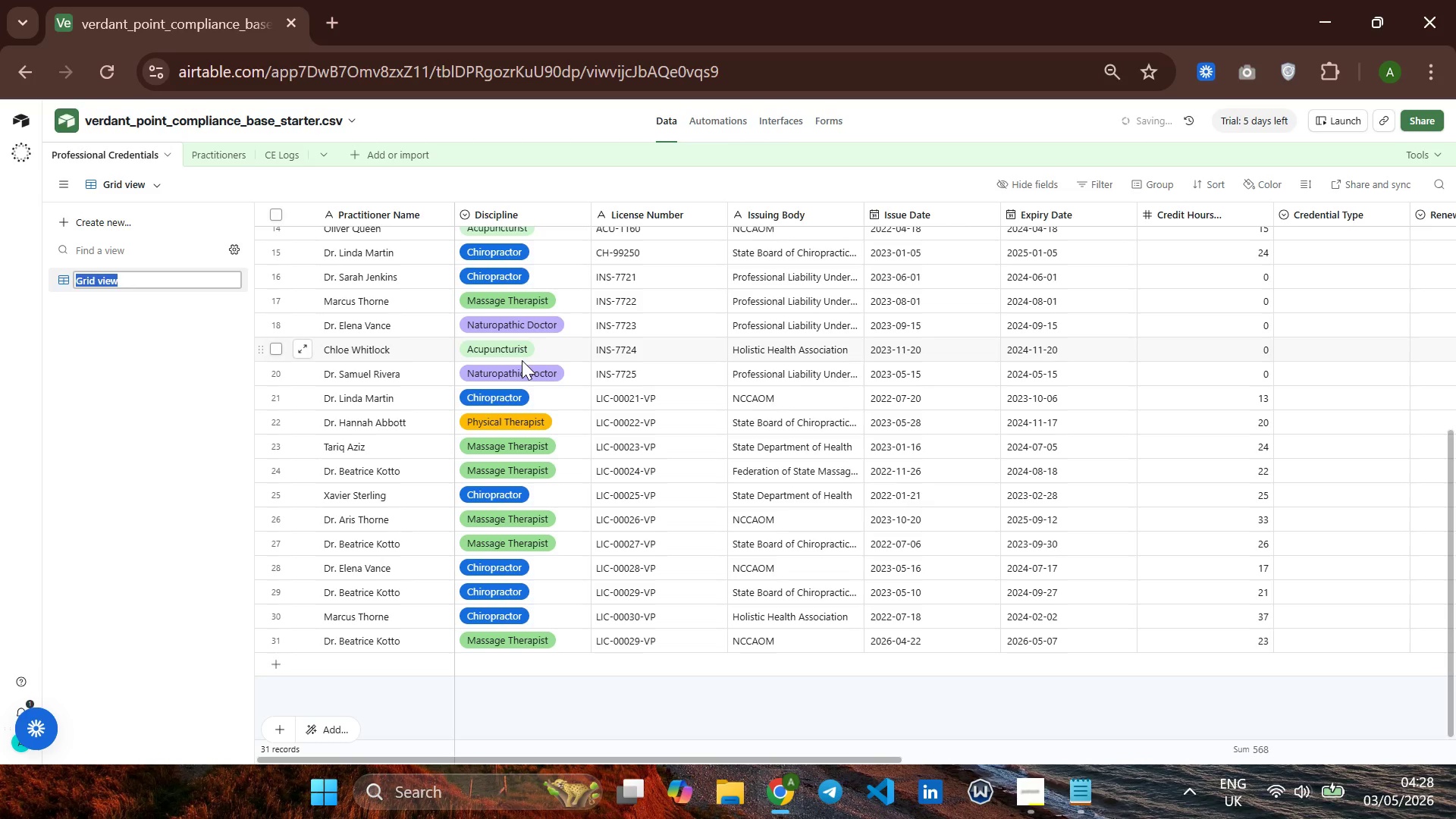 
type(Master Compliance Grid)
 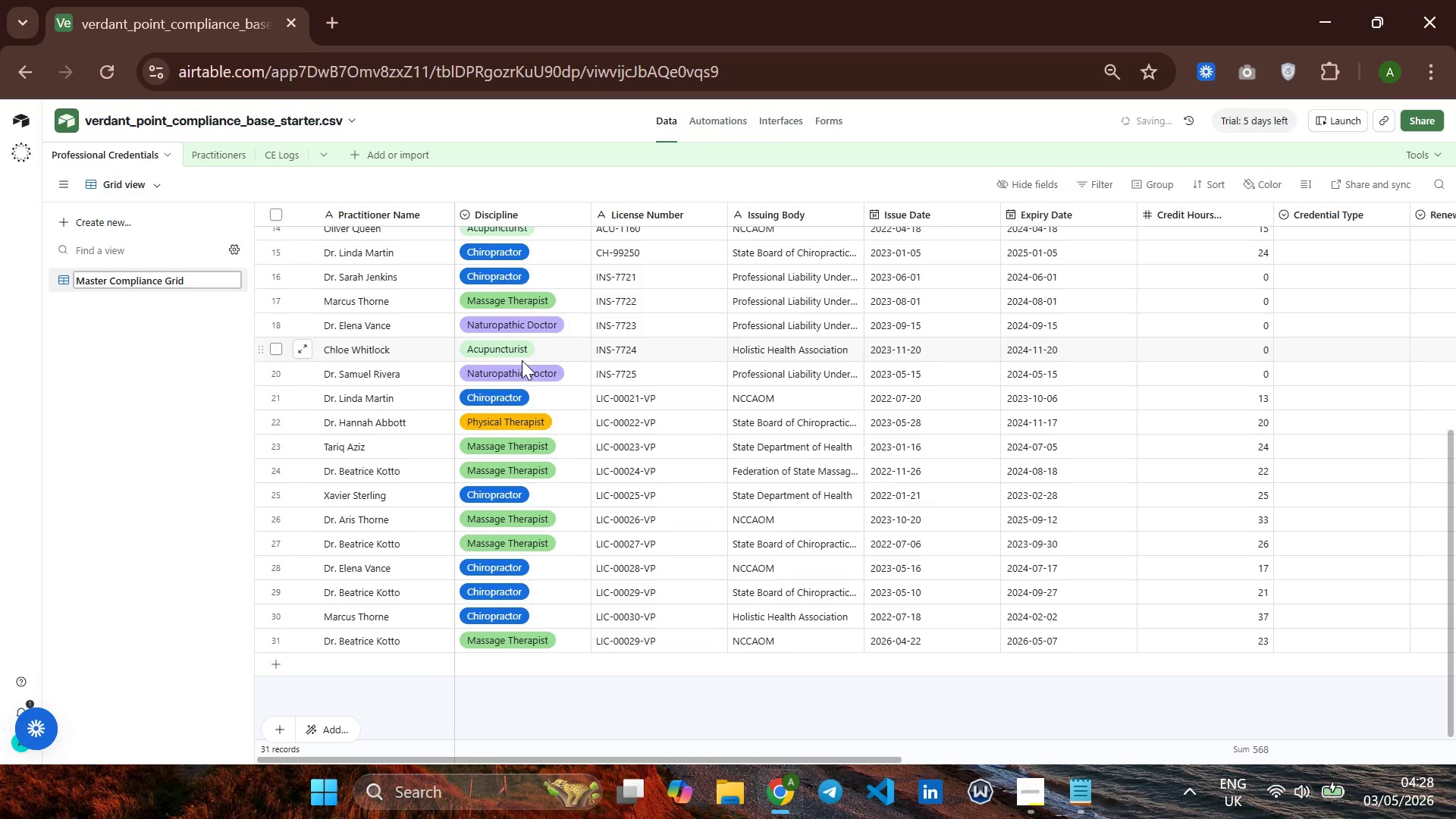 
wait(5.44)
 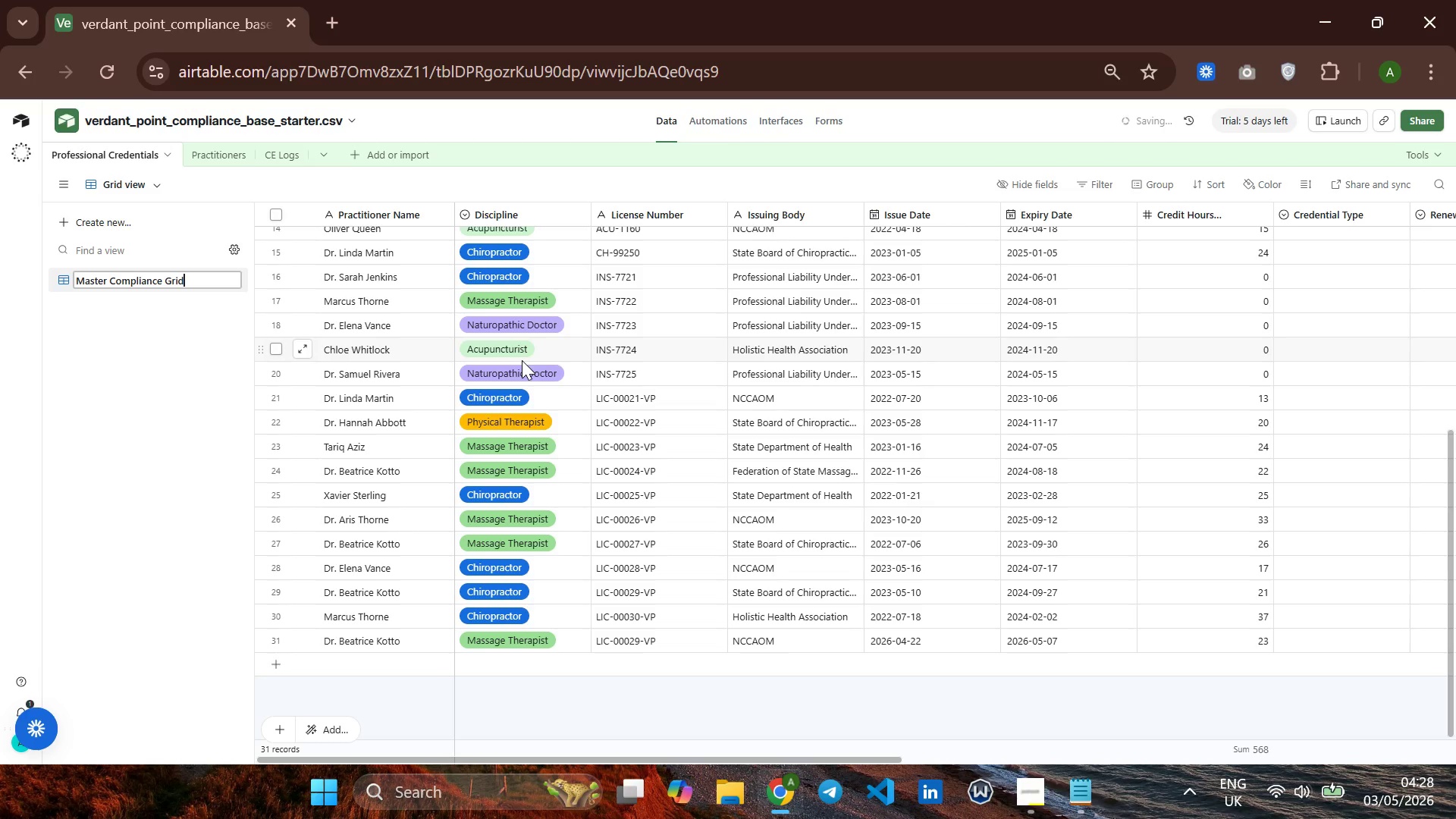 
key(Enter)
 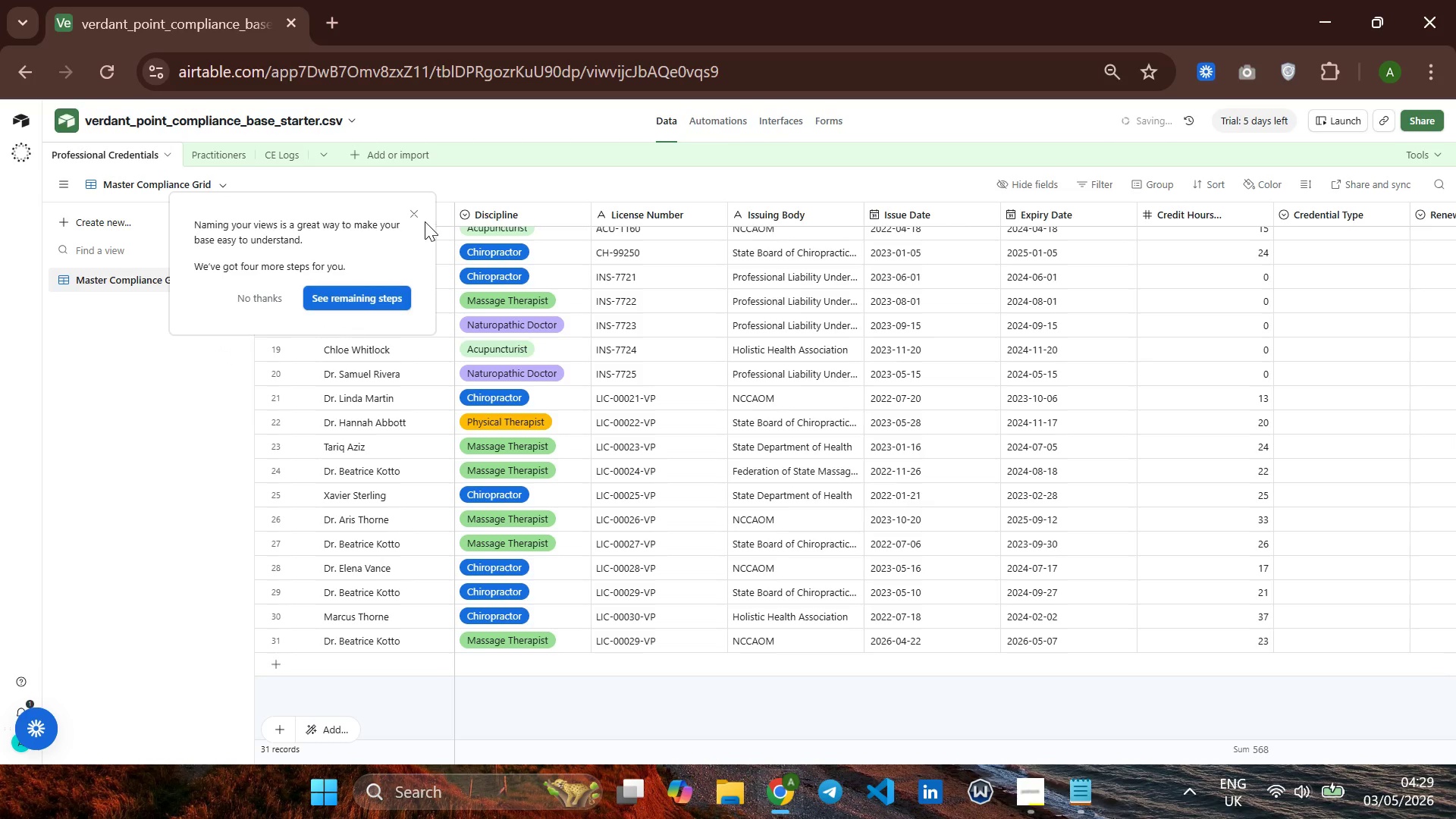 
left_click([415, 215])
 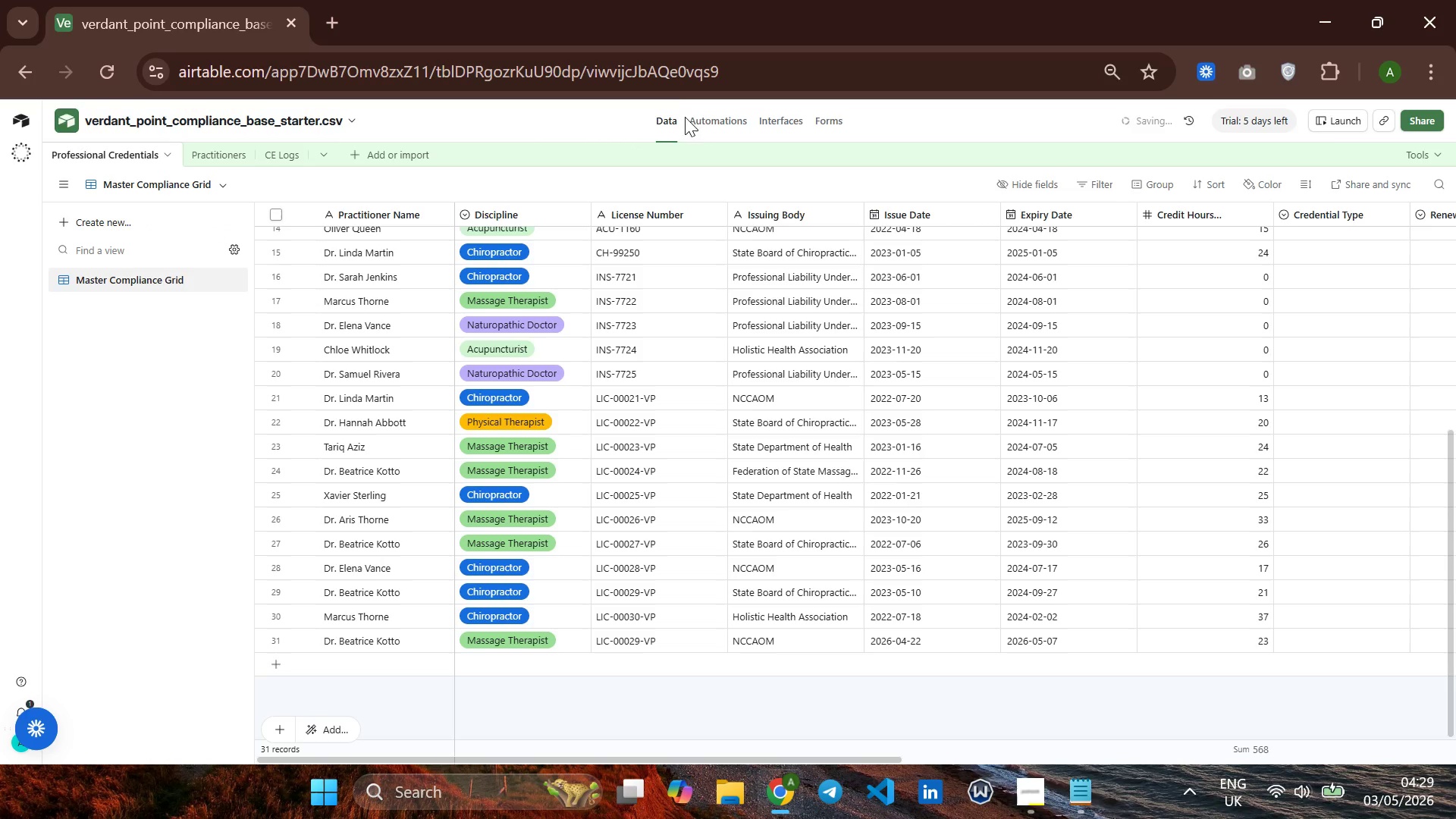 
left_click([694, 117])
 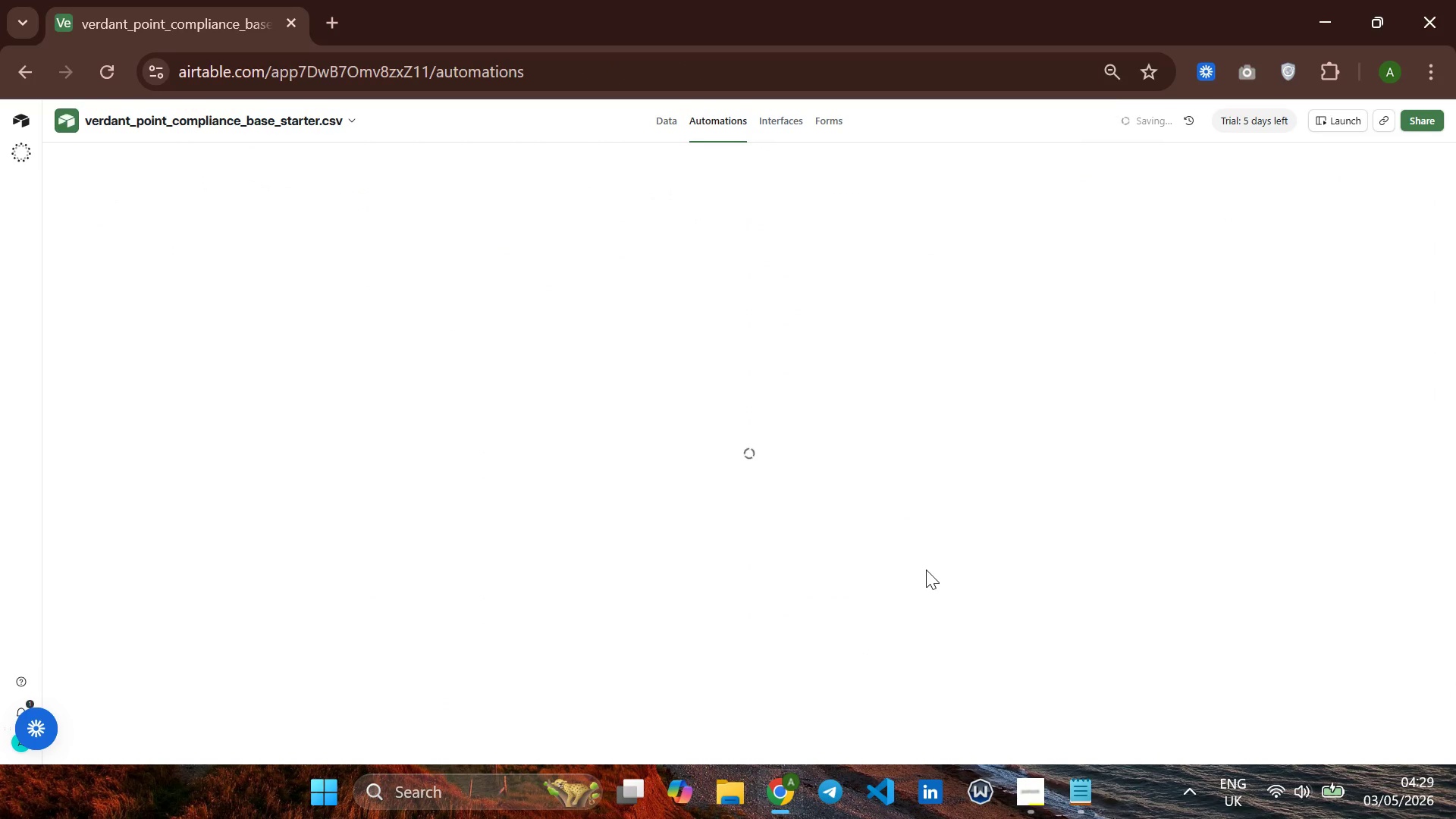 
wait(9.75)
 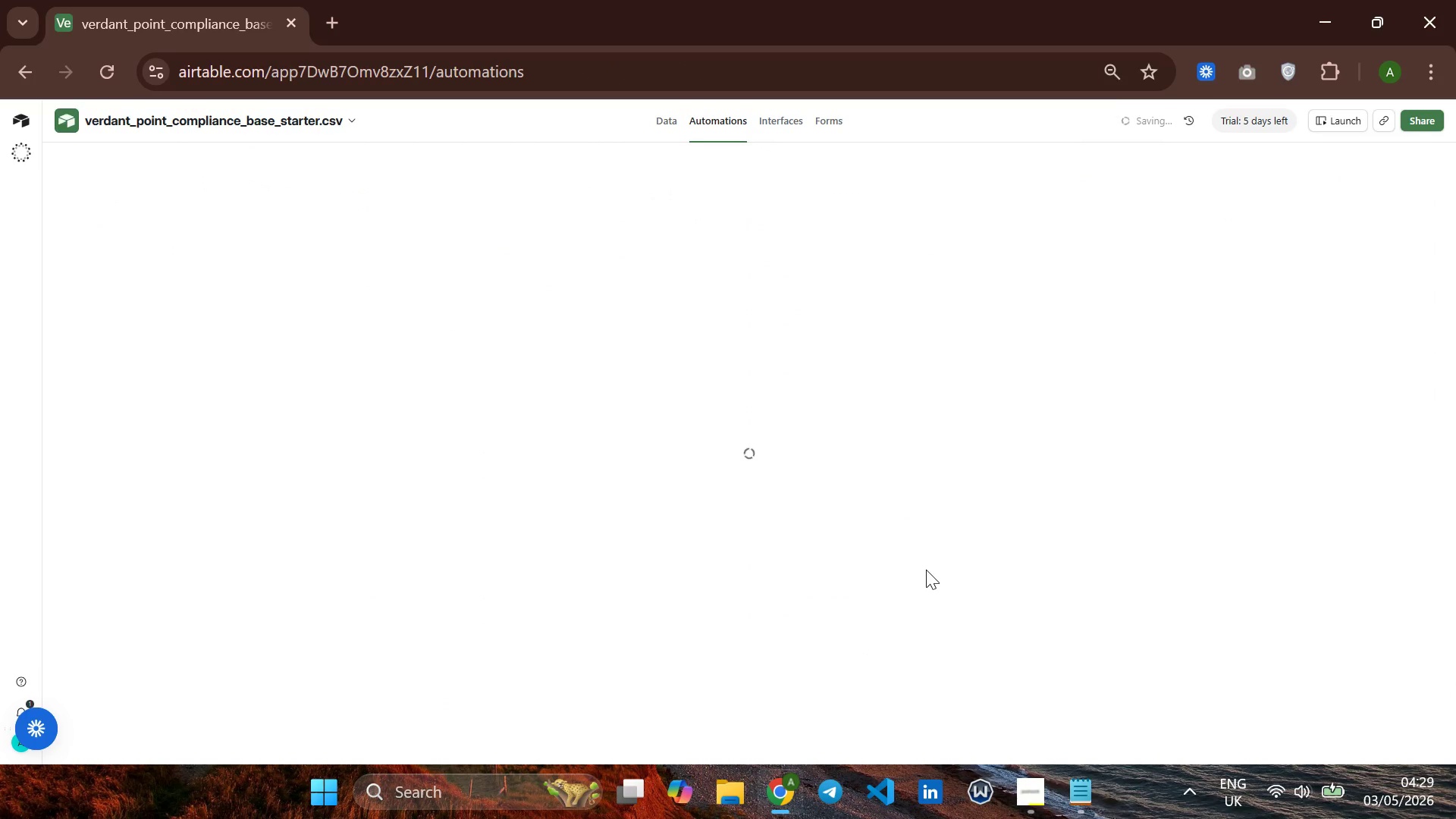 
left_click([1039, 789])